 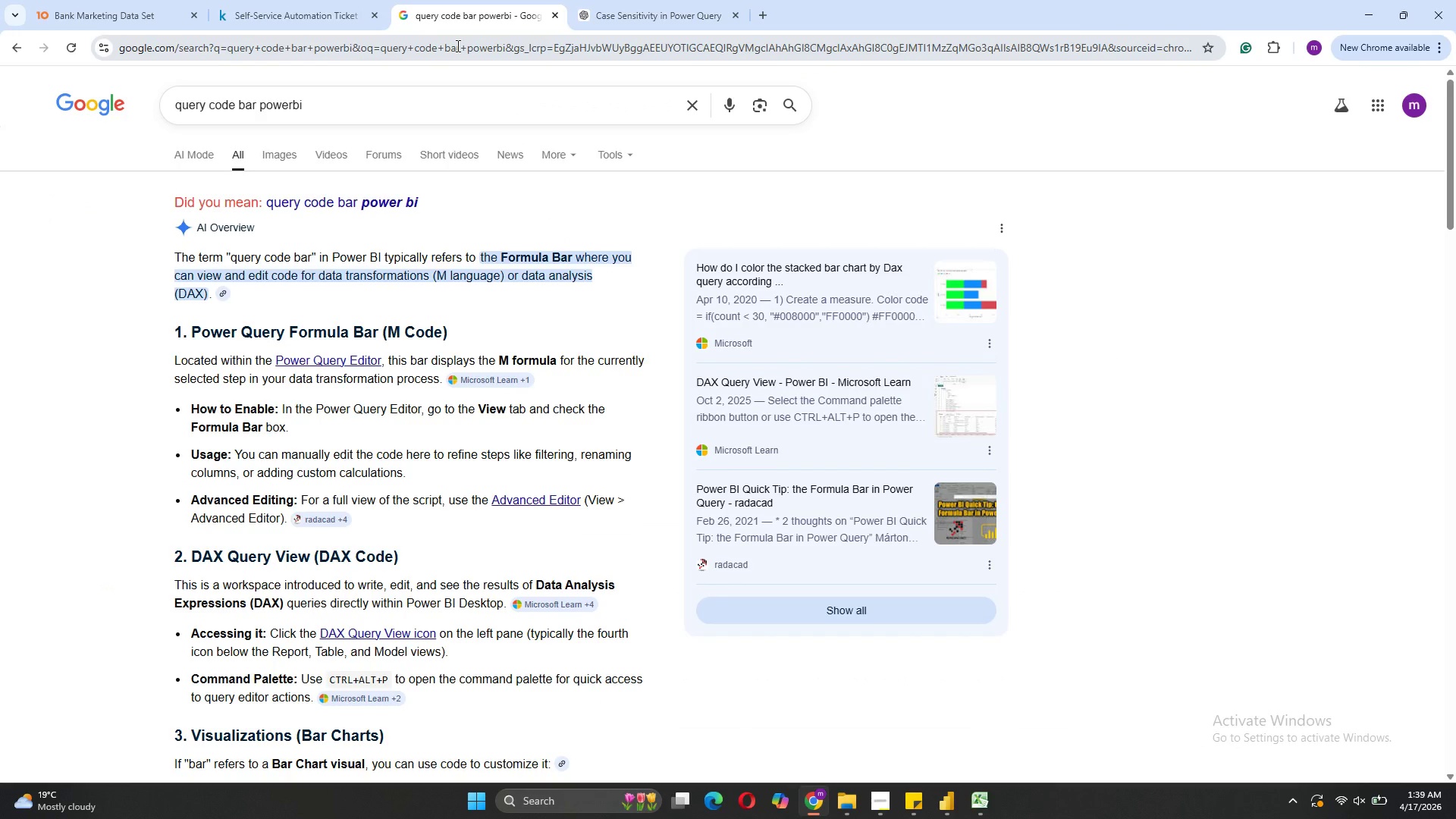 
scroll: coordinate [626, 612], scroll_direction: down, amount: 5.0
 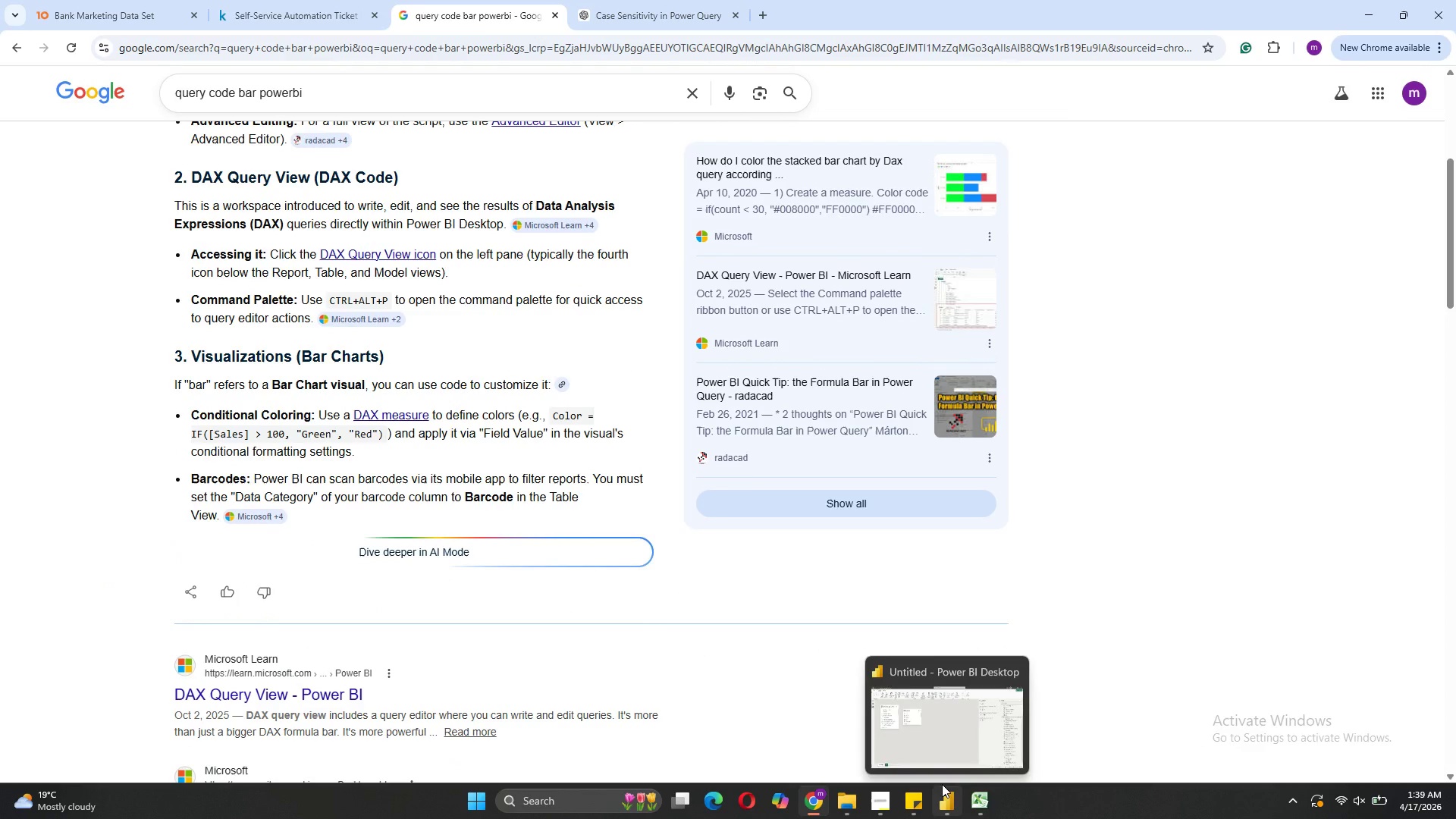 
left_click([965, 716])
 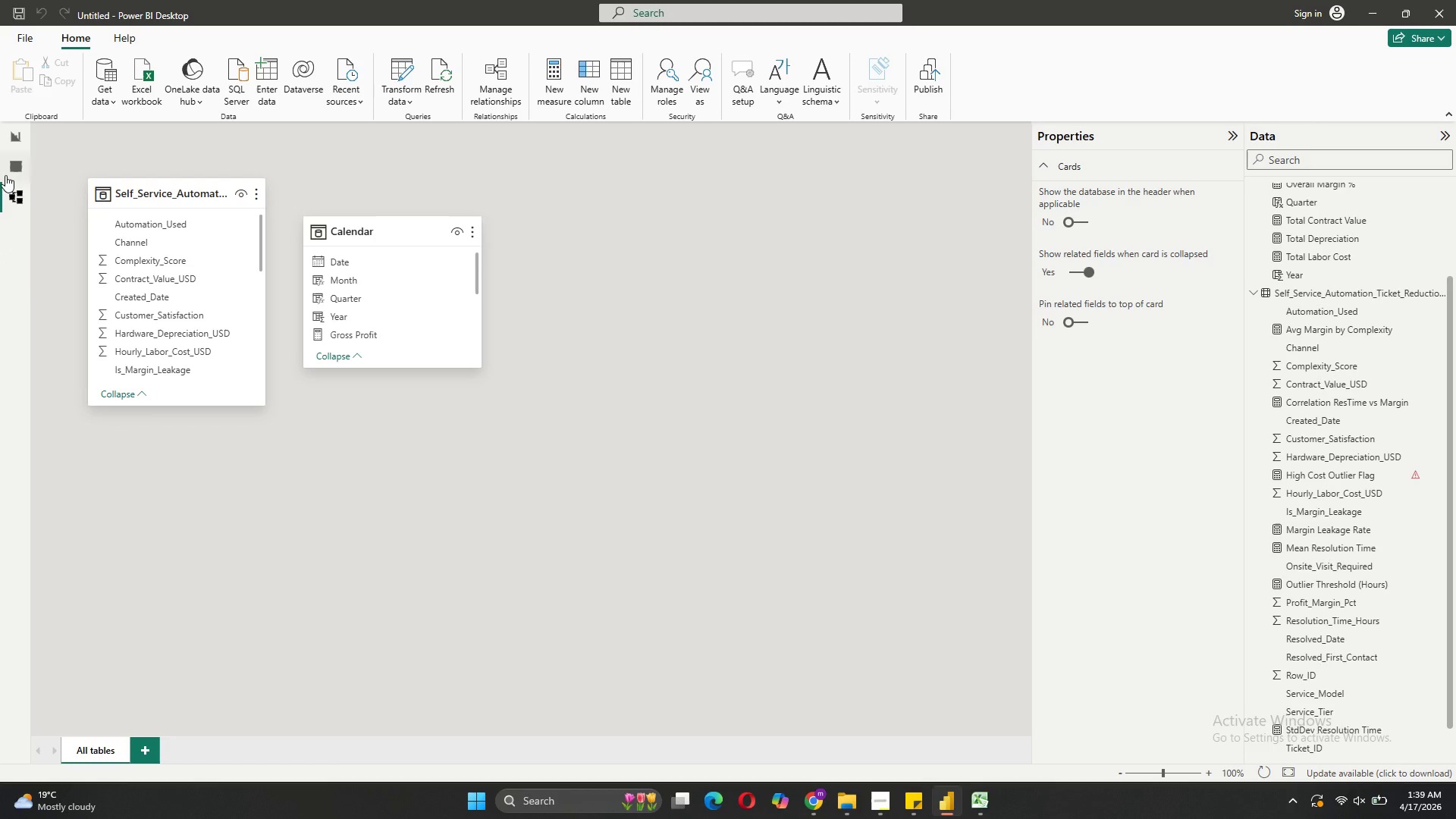 
left_click([419, 554])
 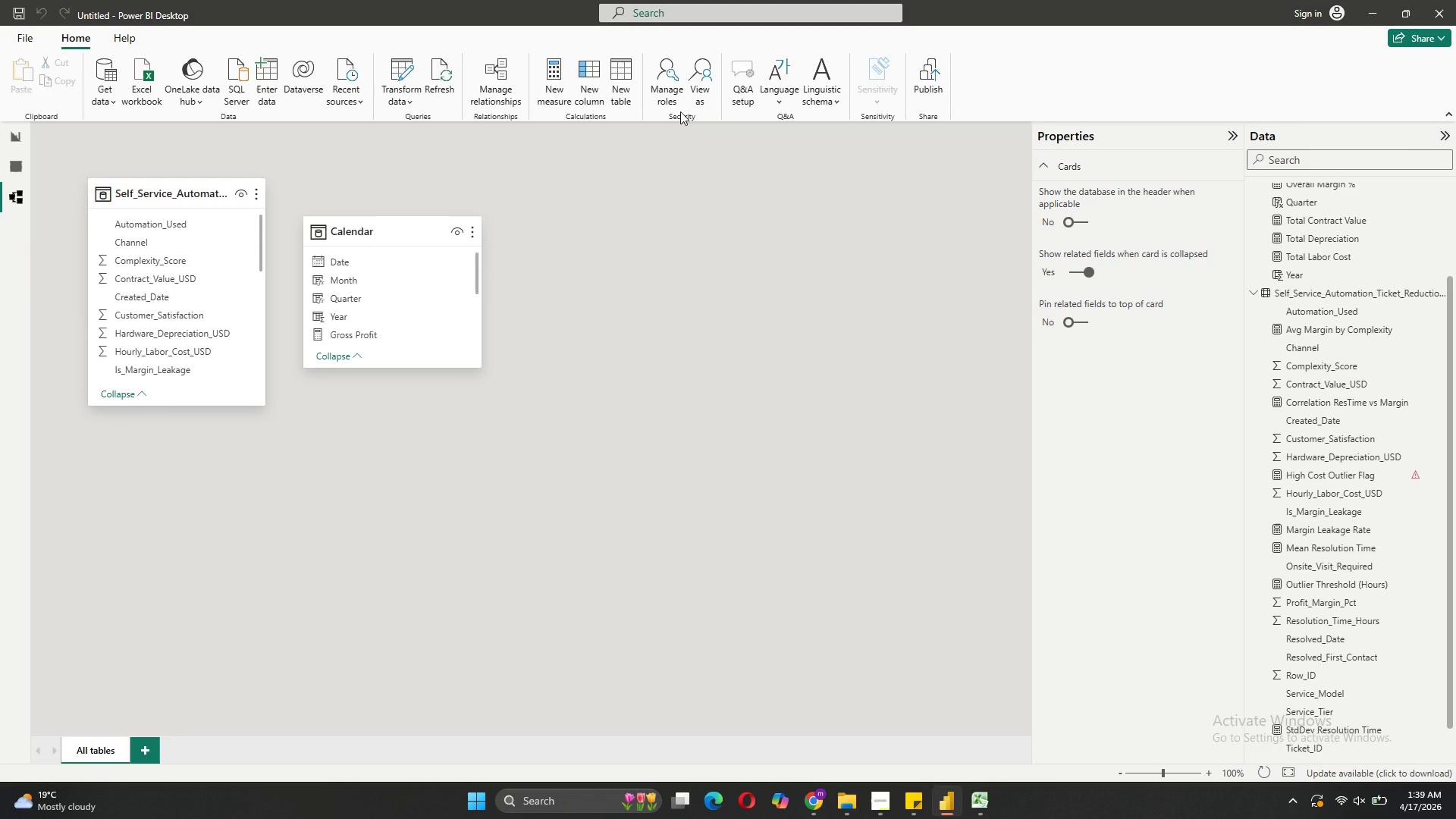 
wait(5.67)
 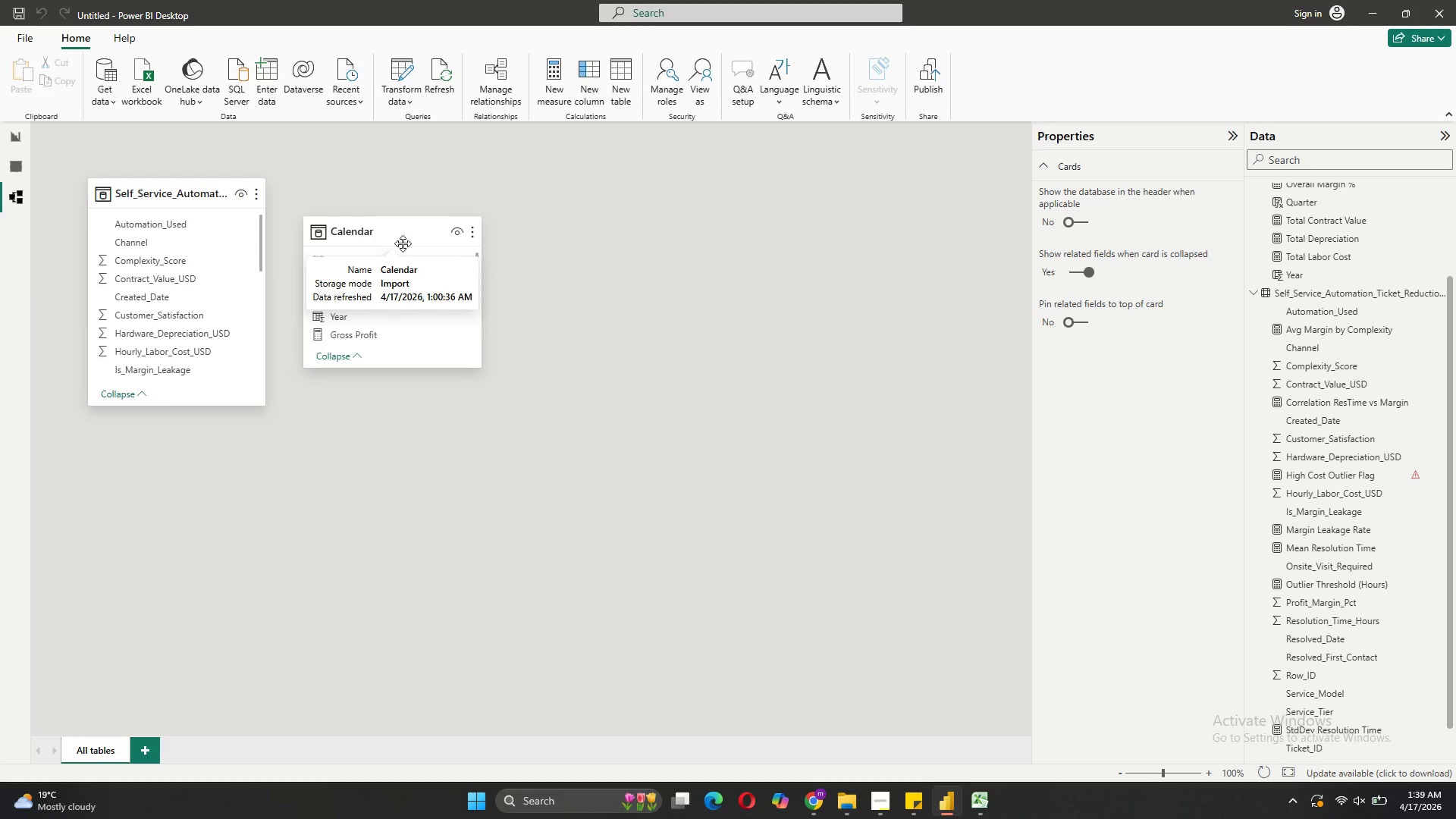 
left_click([559, 96])
 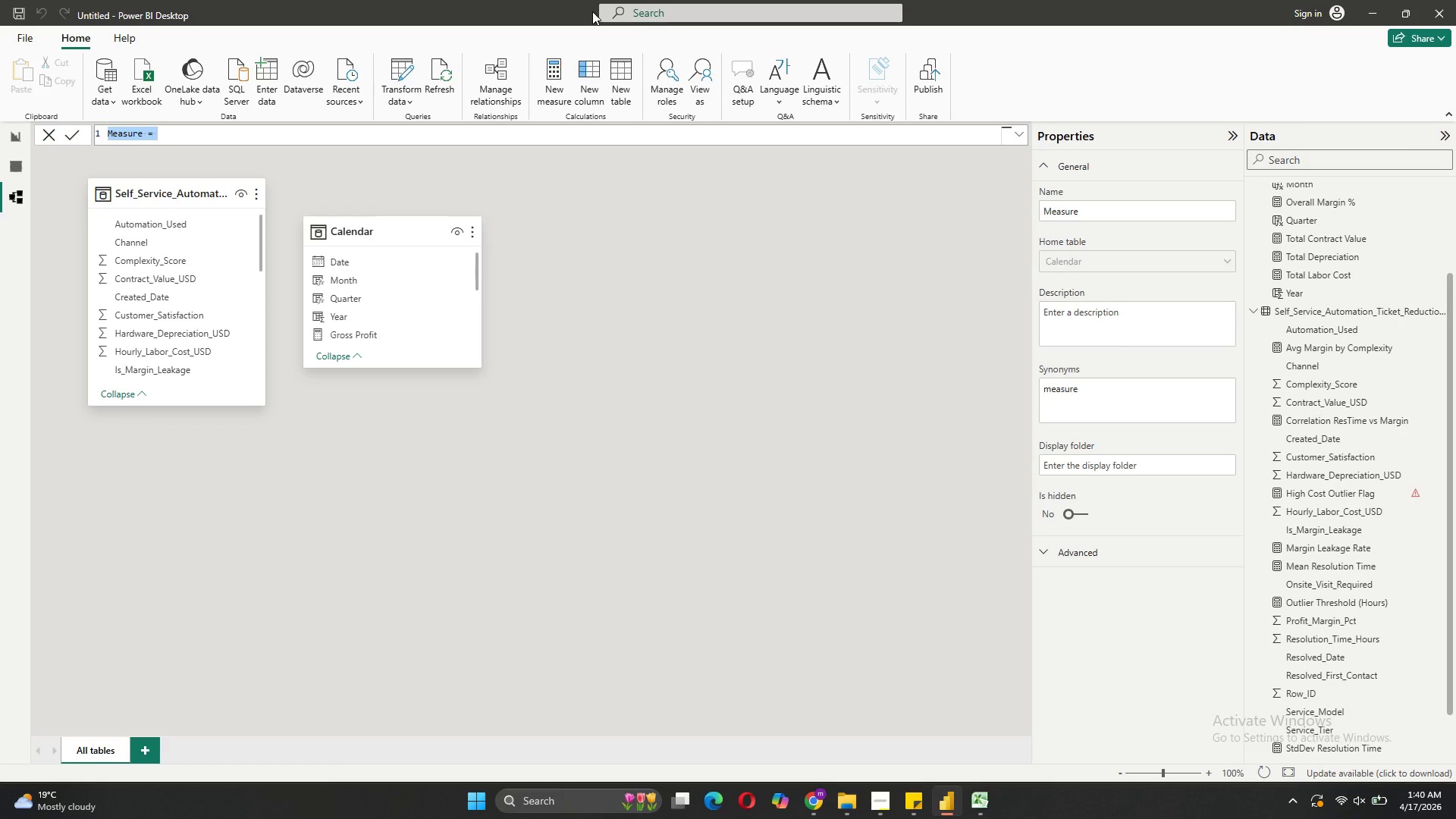 
wait(24.48)
 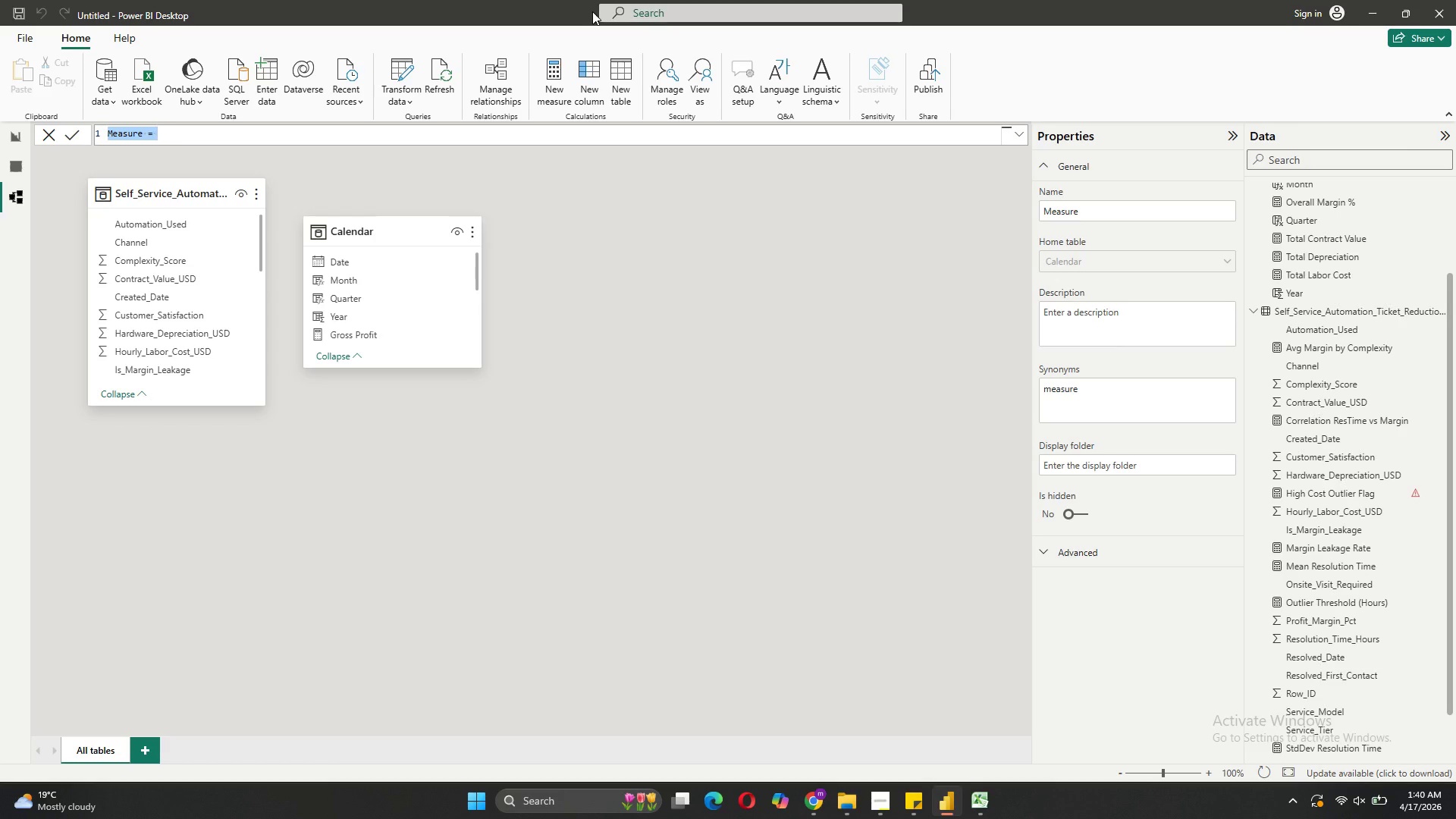 
key(Backspace)
 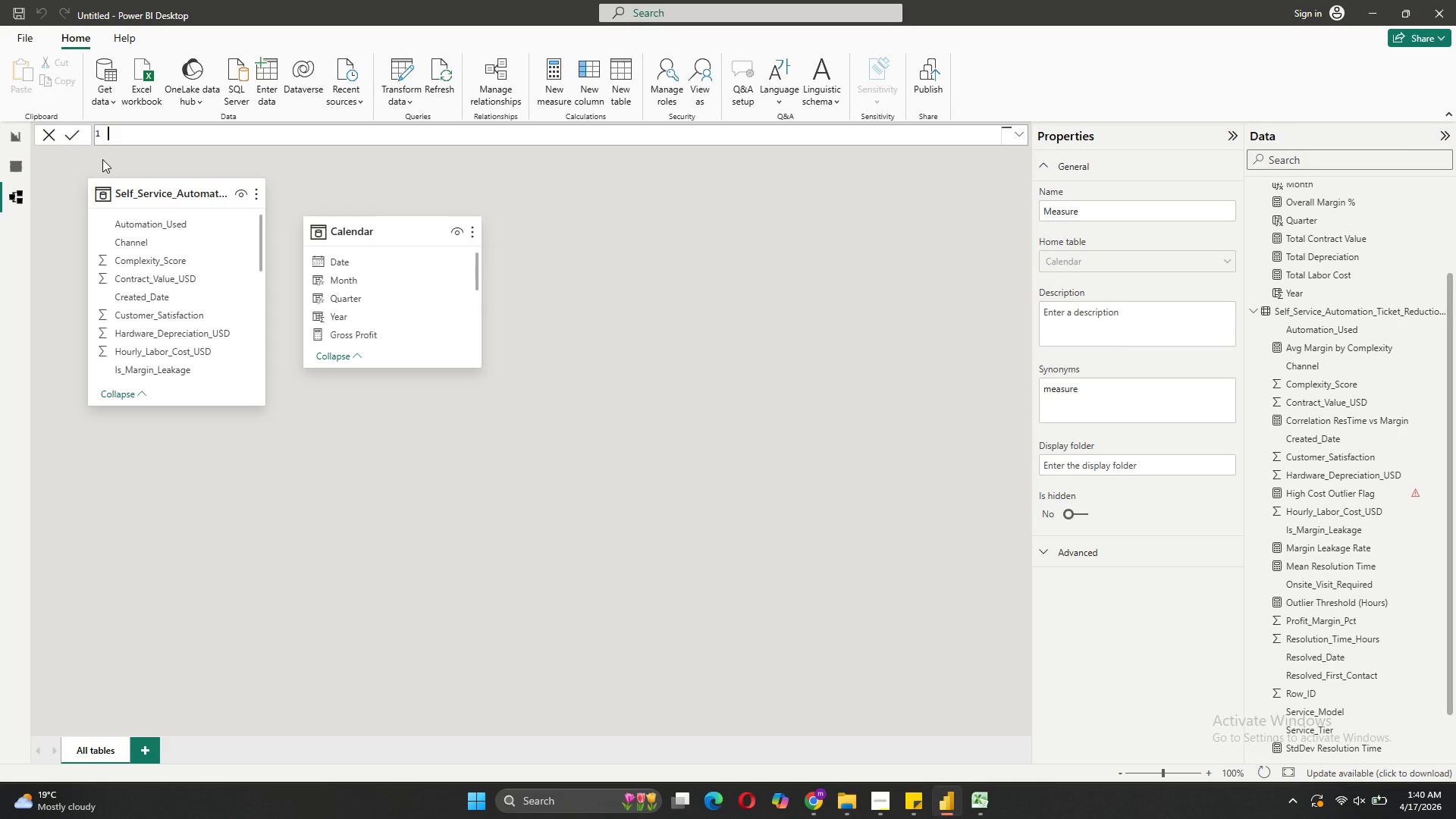 
wait(5.61)
 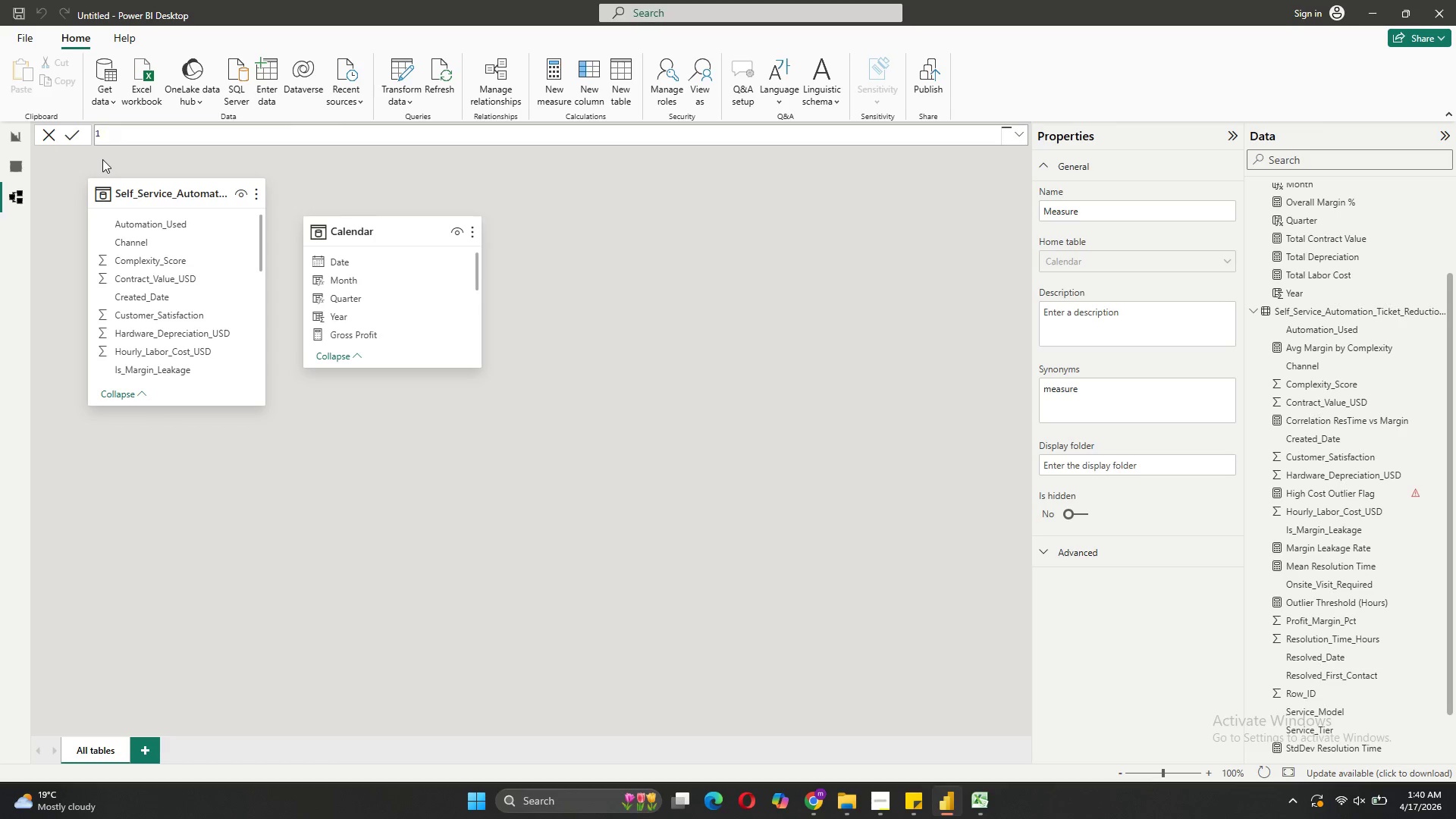 
type(Dynamic Margin)
 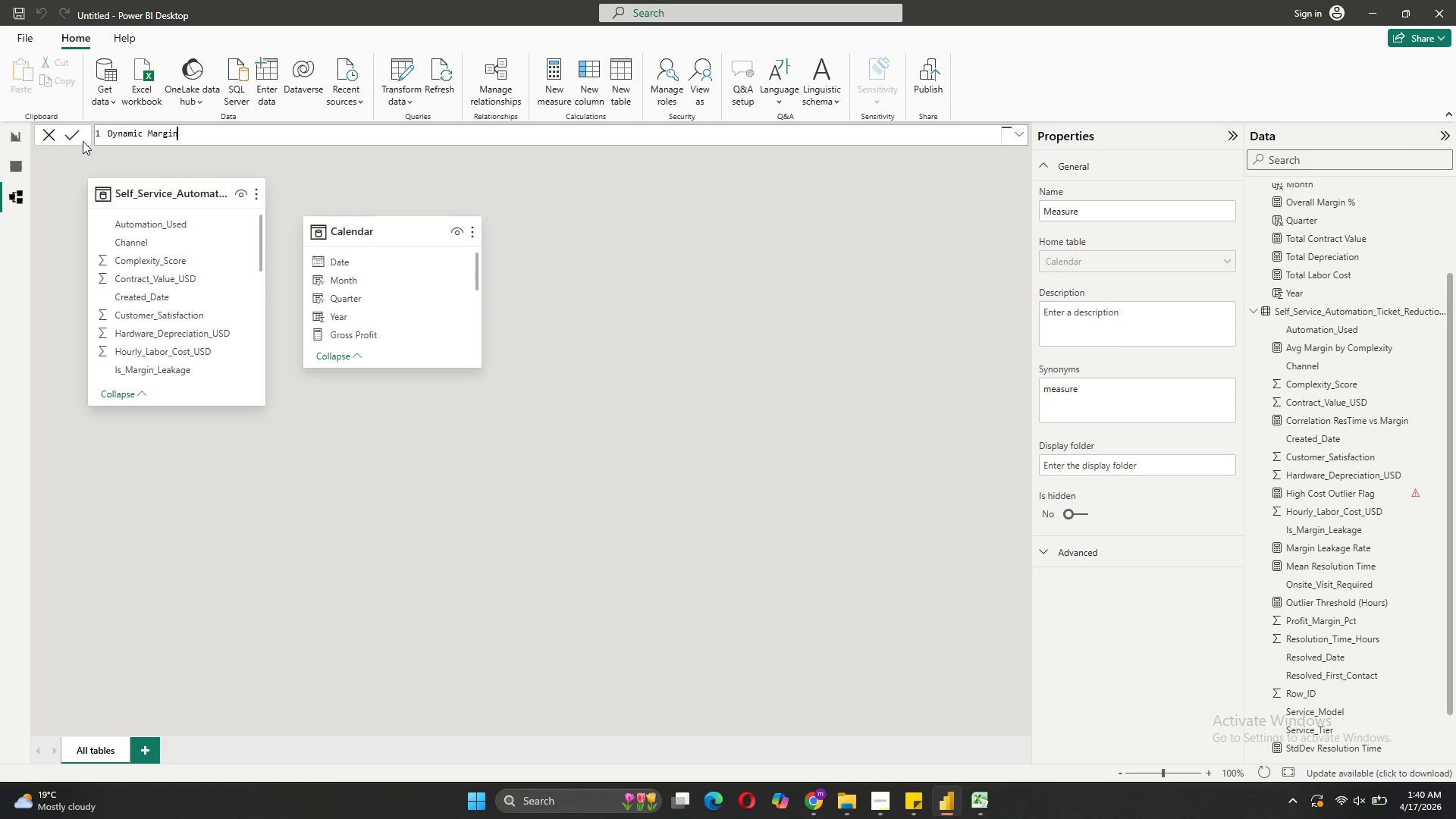 
wait(6.83)
 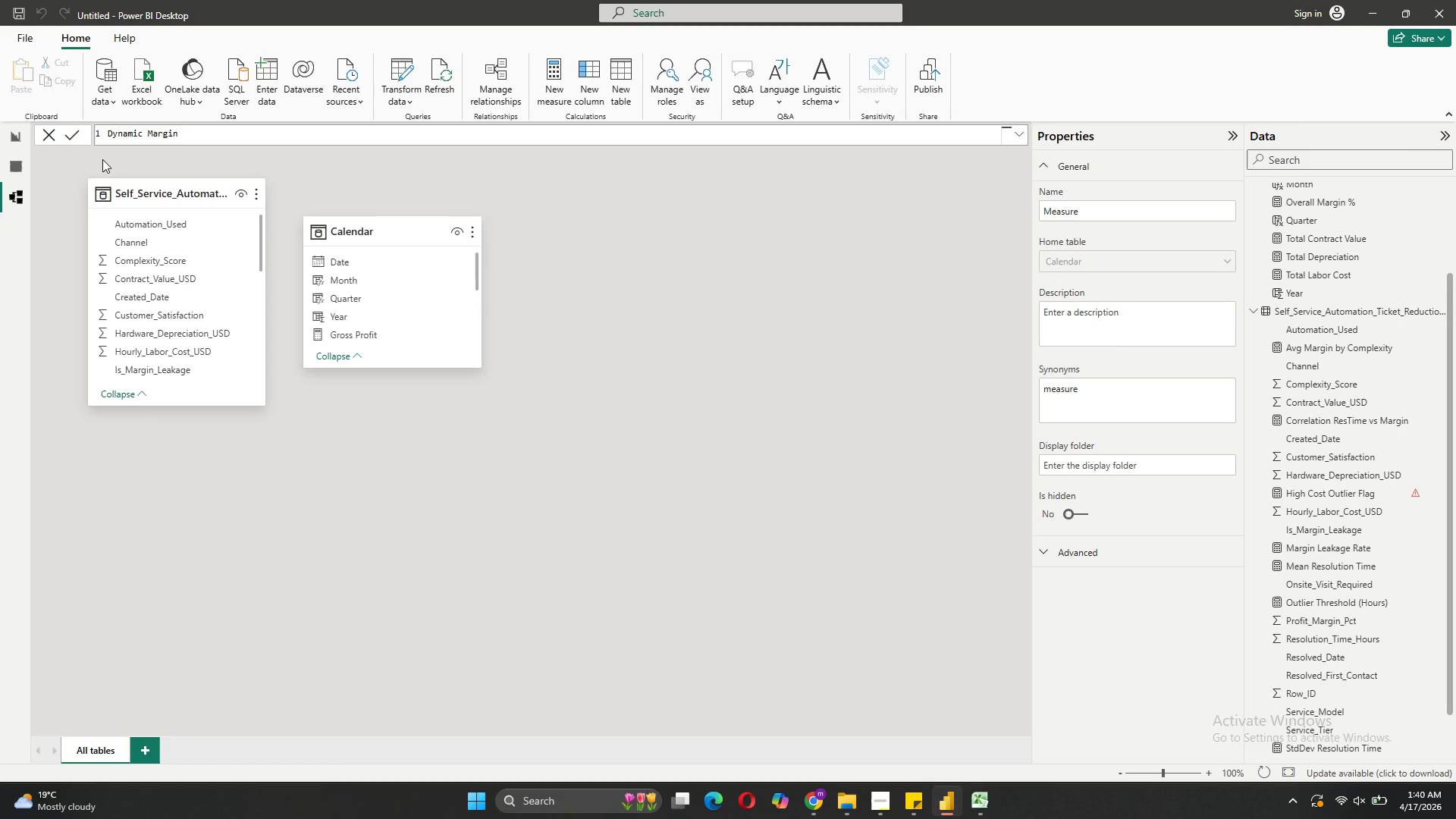 
key(Space)
 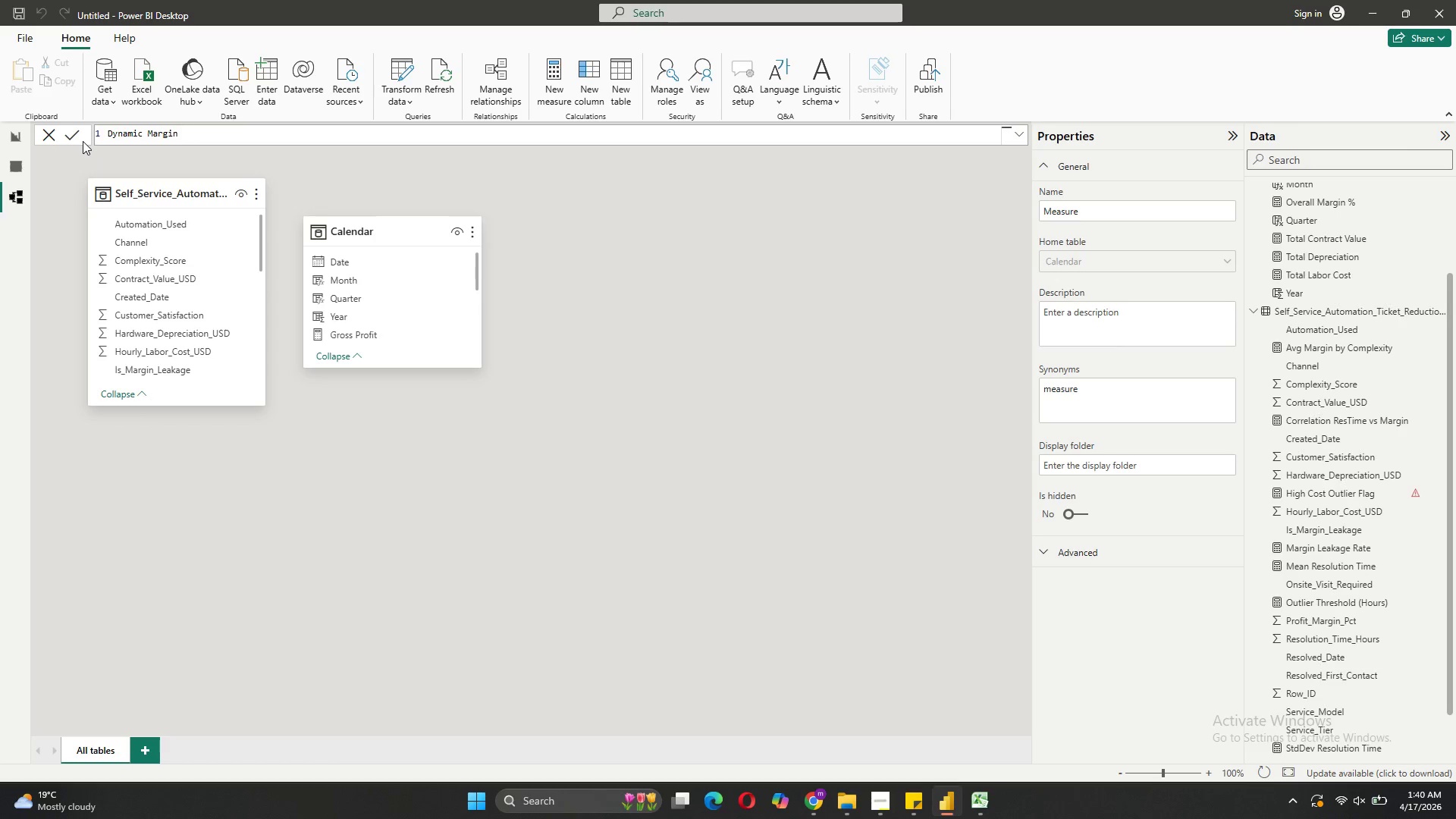 
key(Shift+5)
 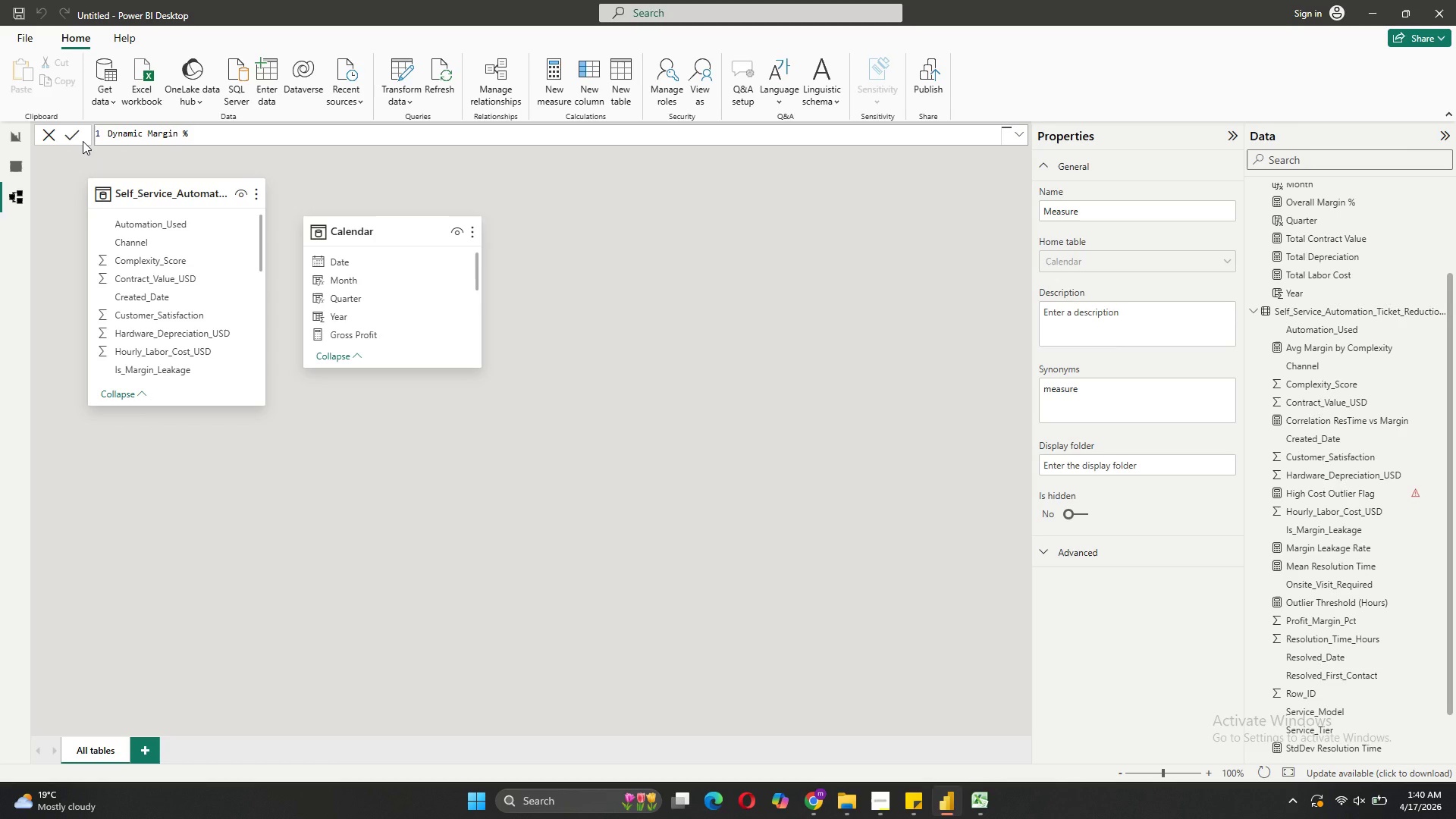 
key(Equal)
 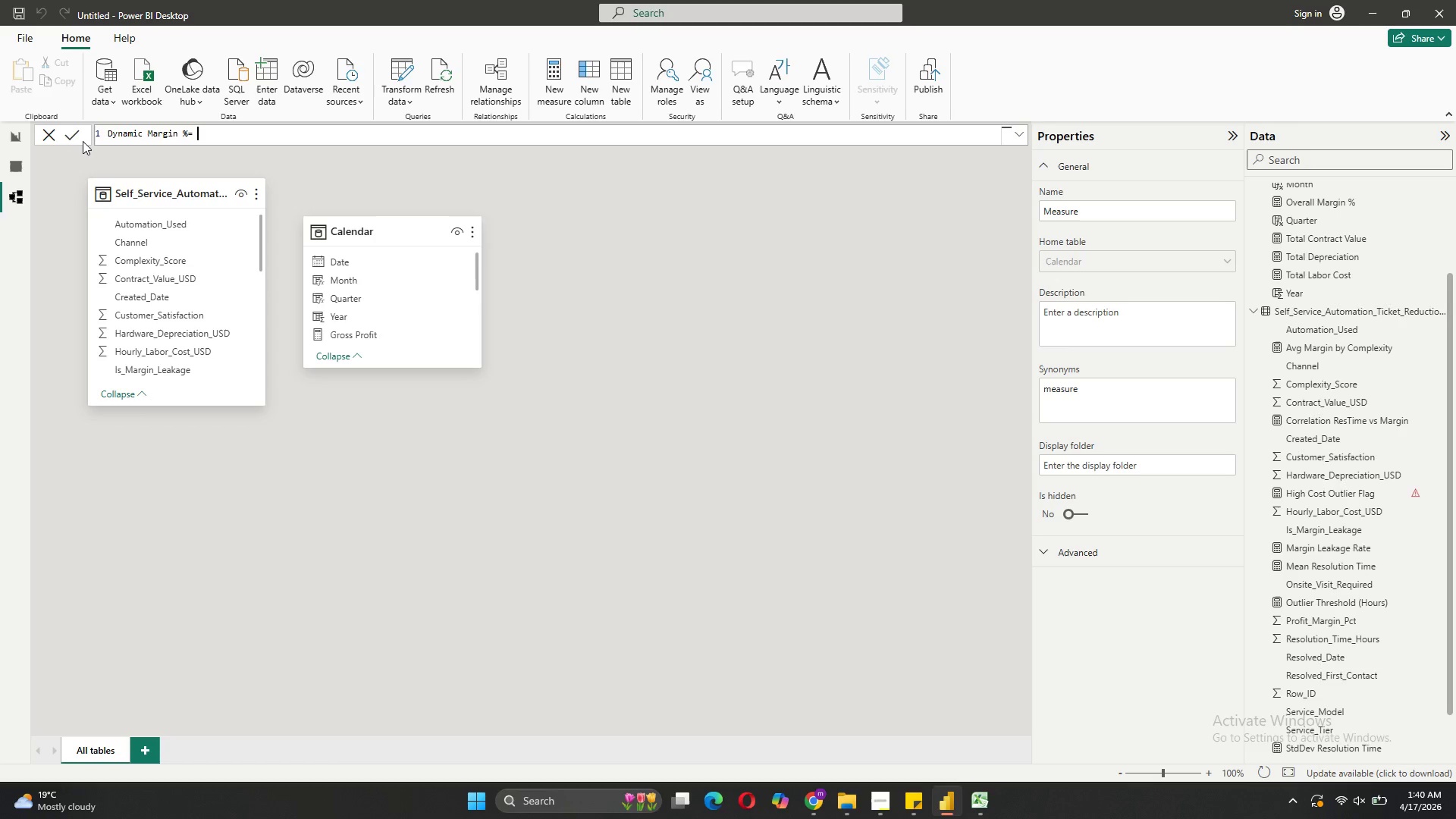 
key(Space)
 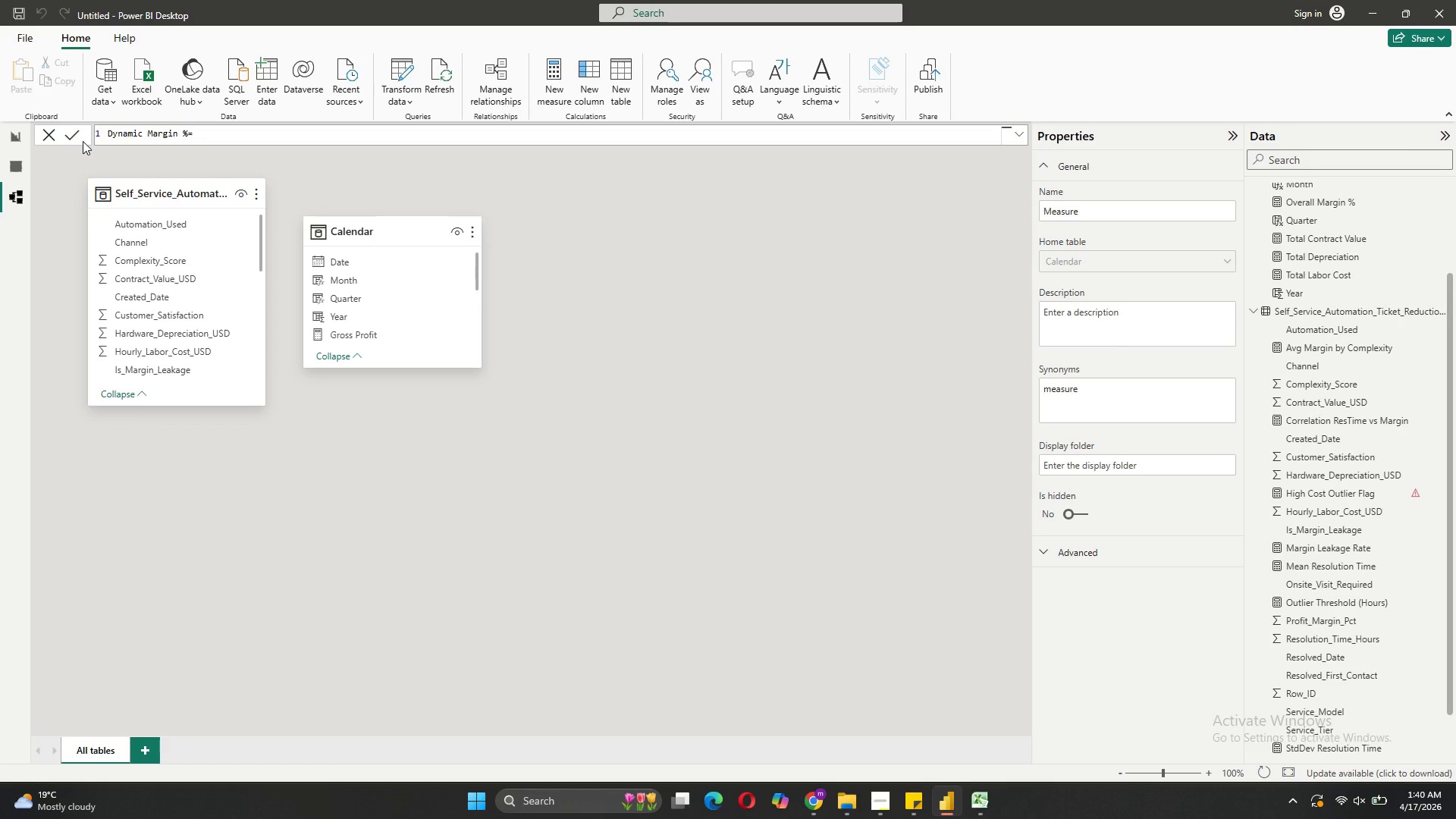 
wait(7.38)
 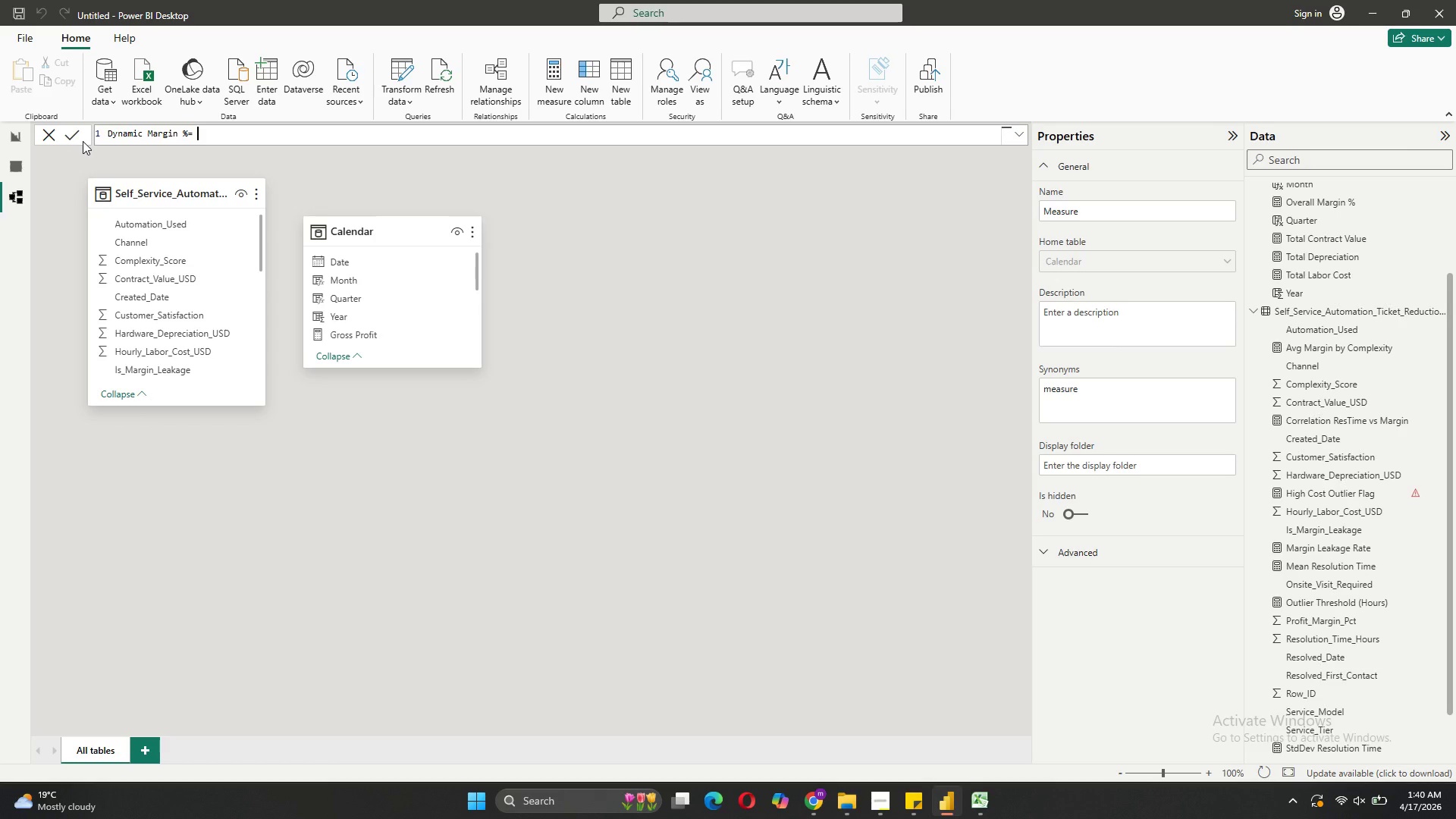 
key(ArrowLeft)
 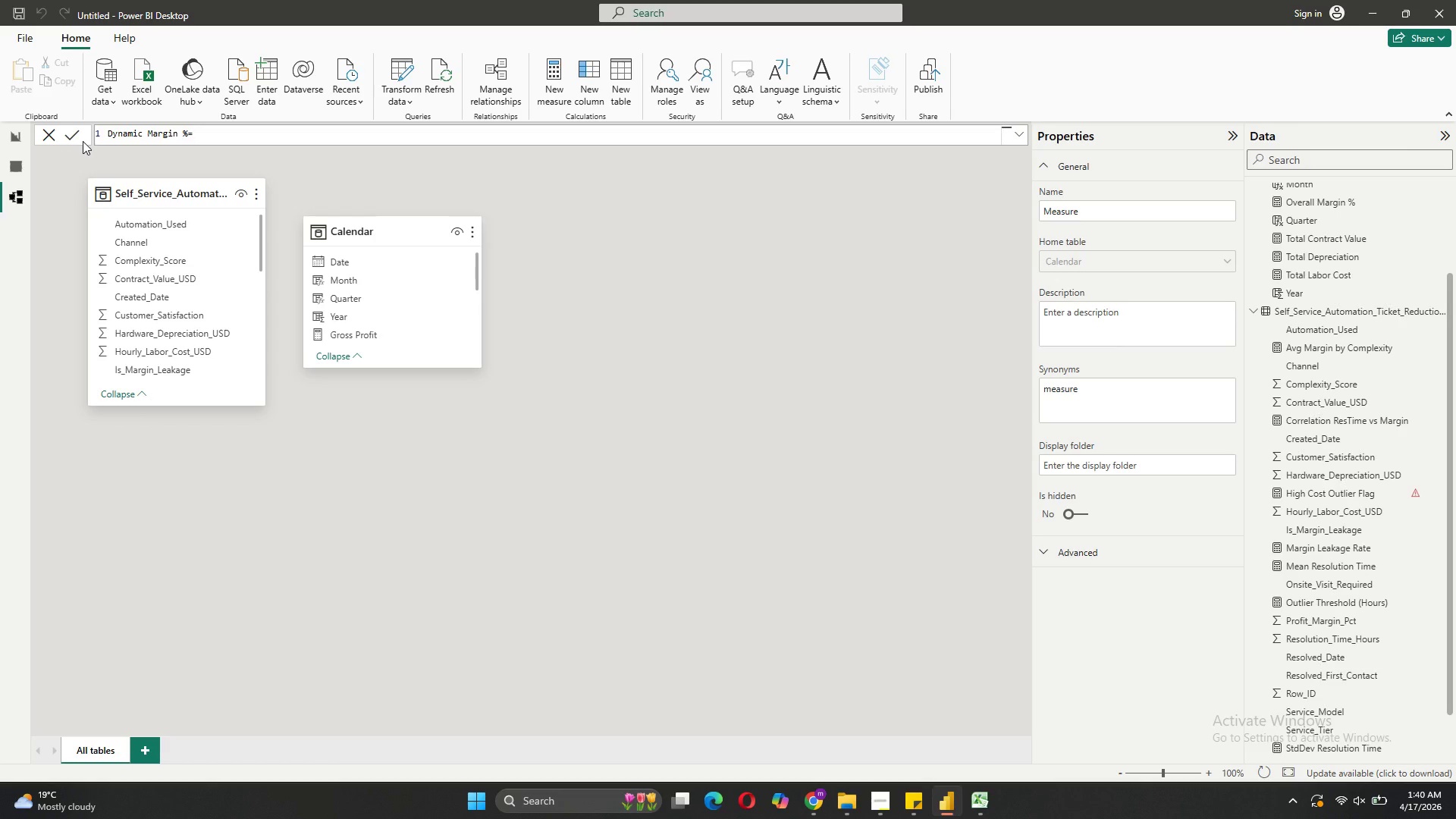 
key(ArrowLeft)
 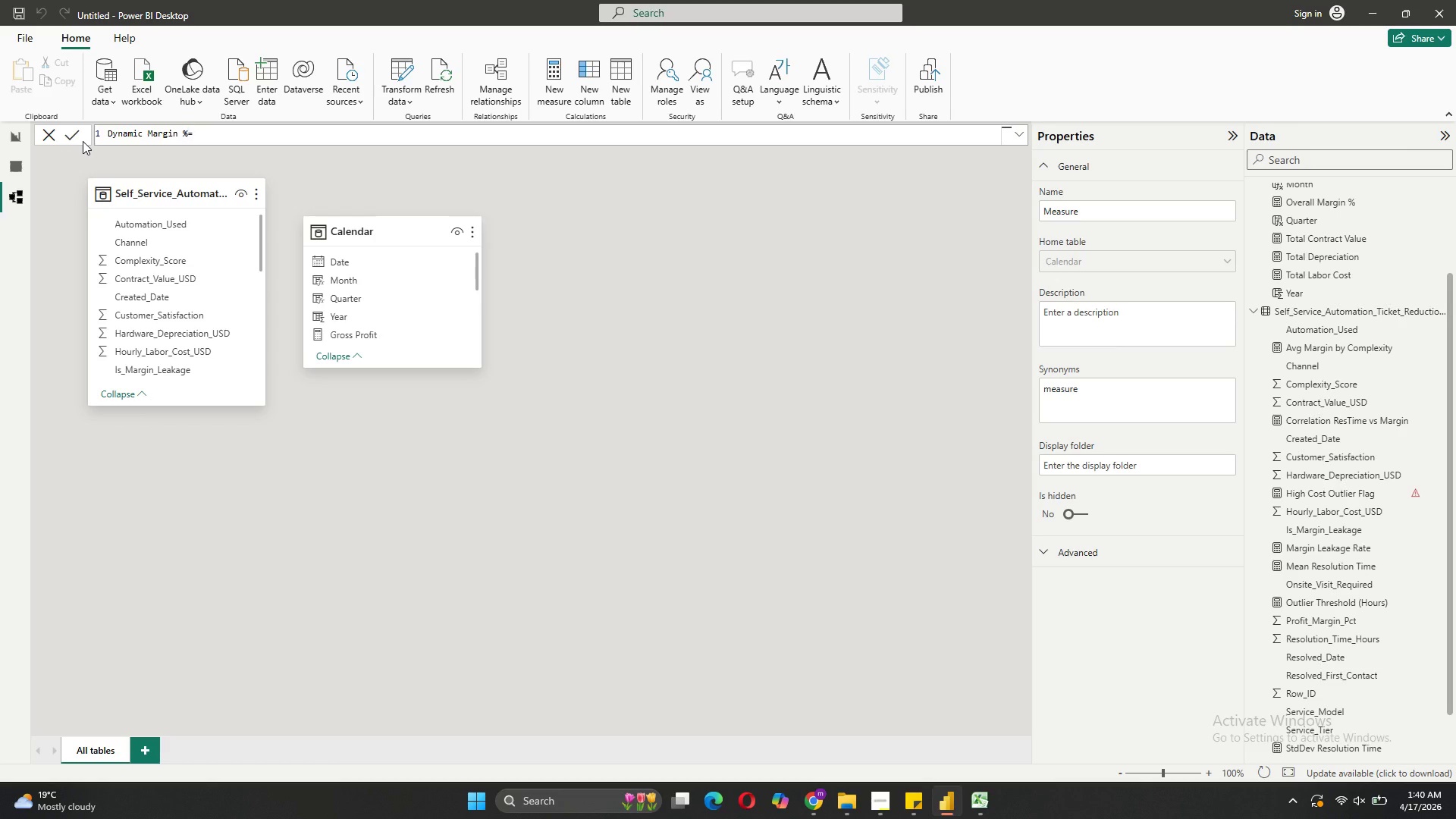 
key(Space)
 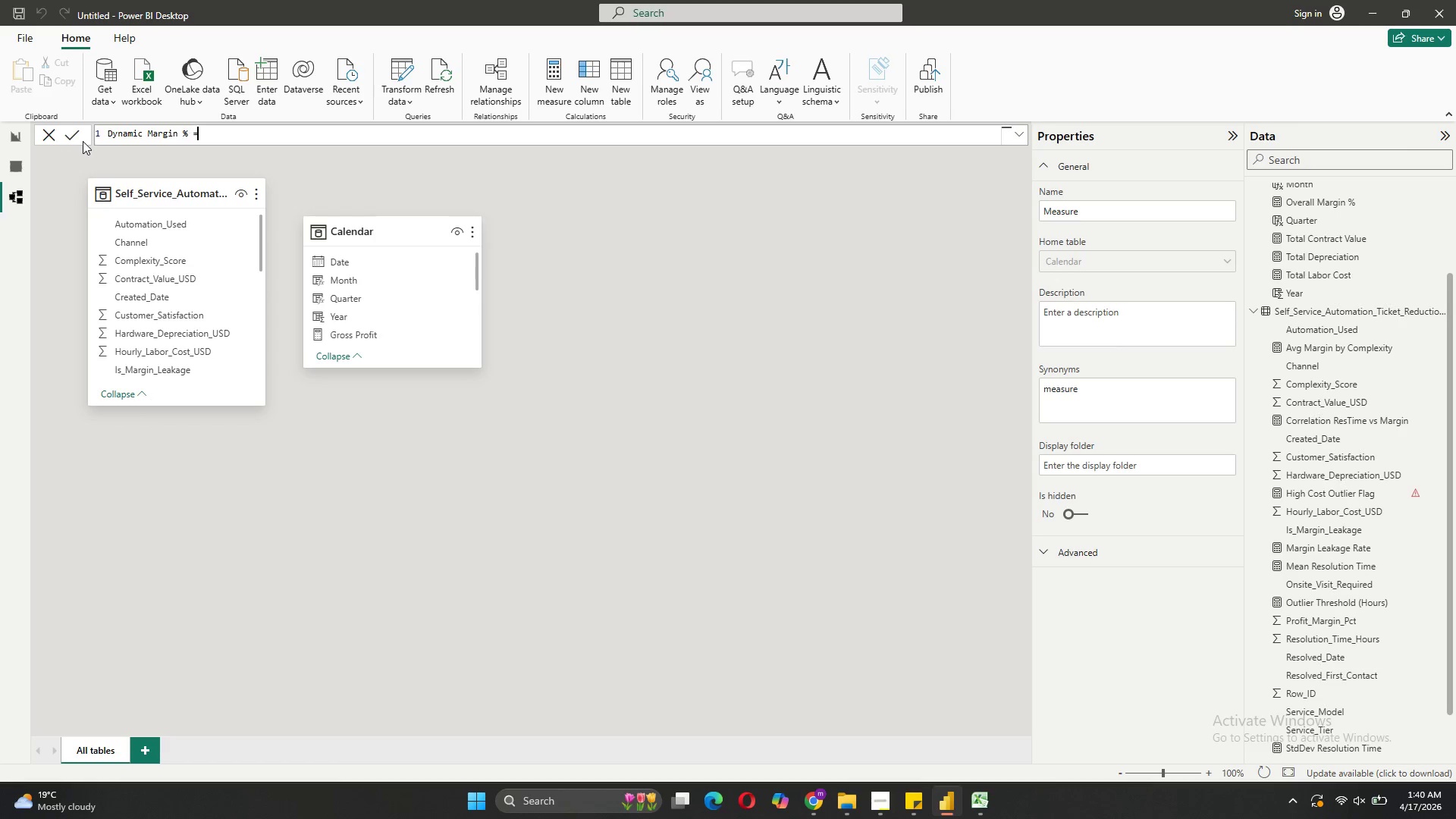 
key(ArrowRight)
 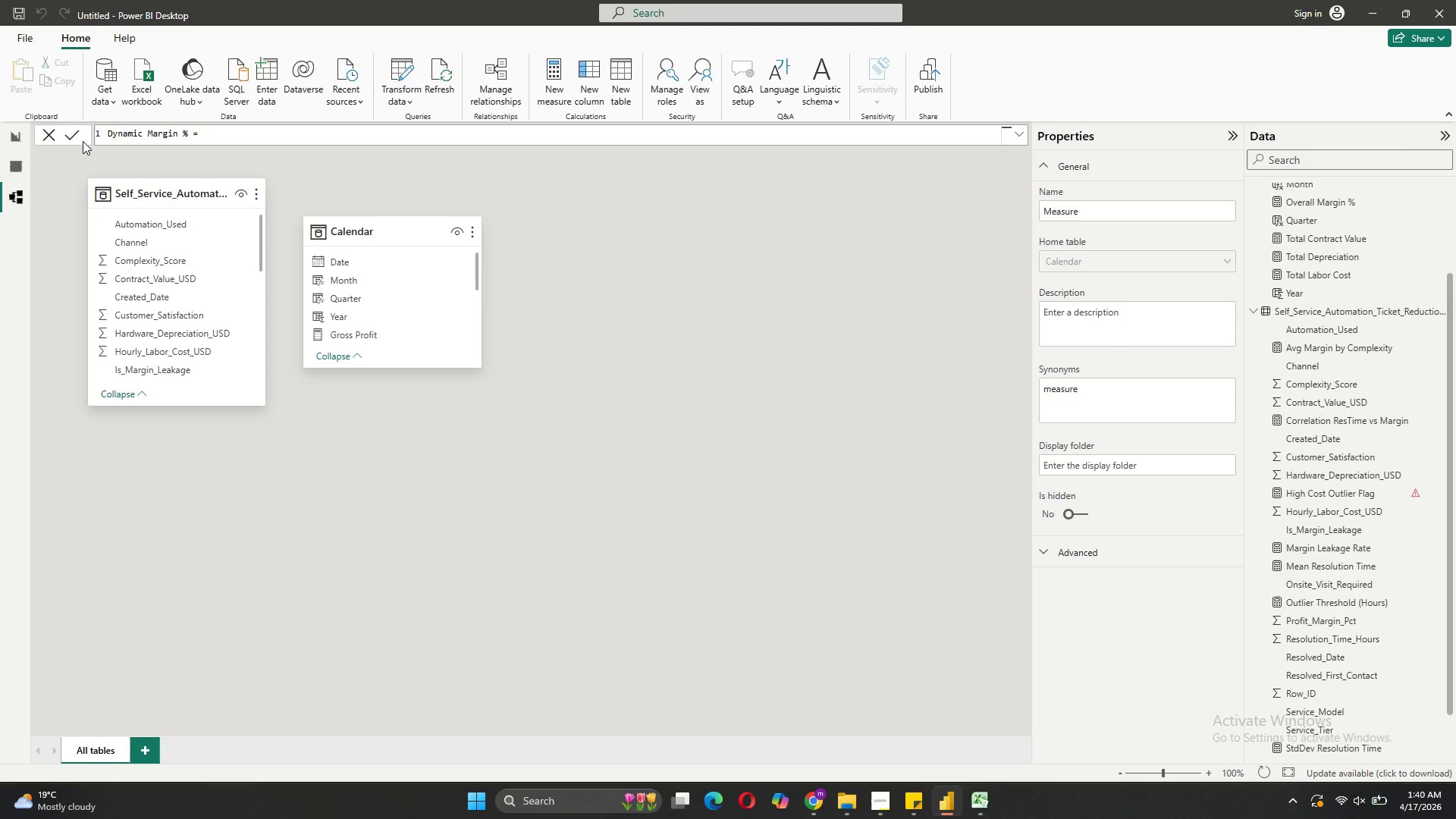 
key(Shift+ShiftRight)
 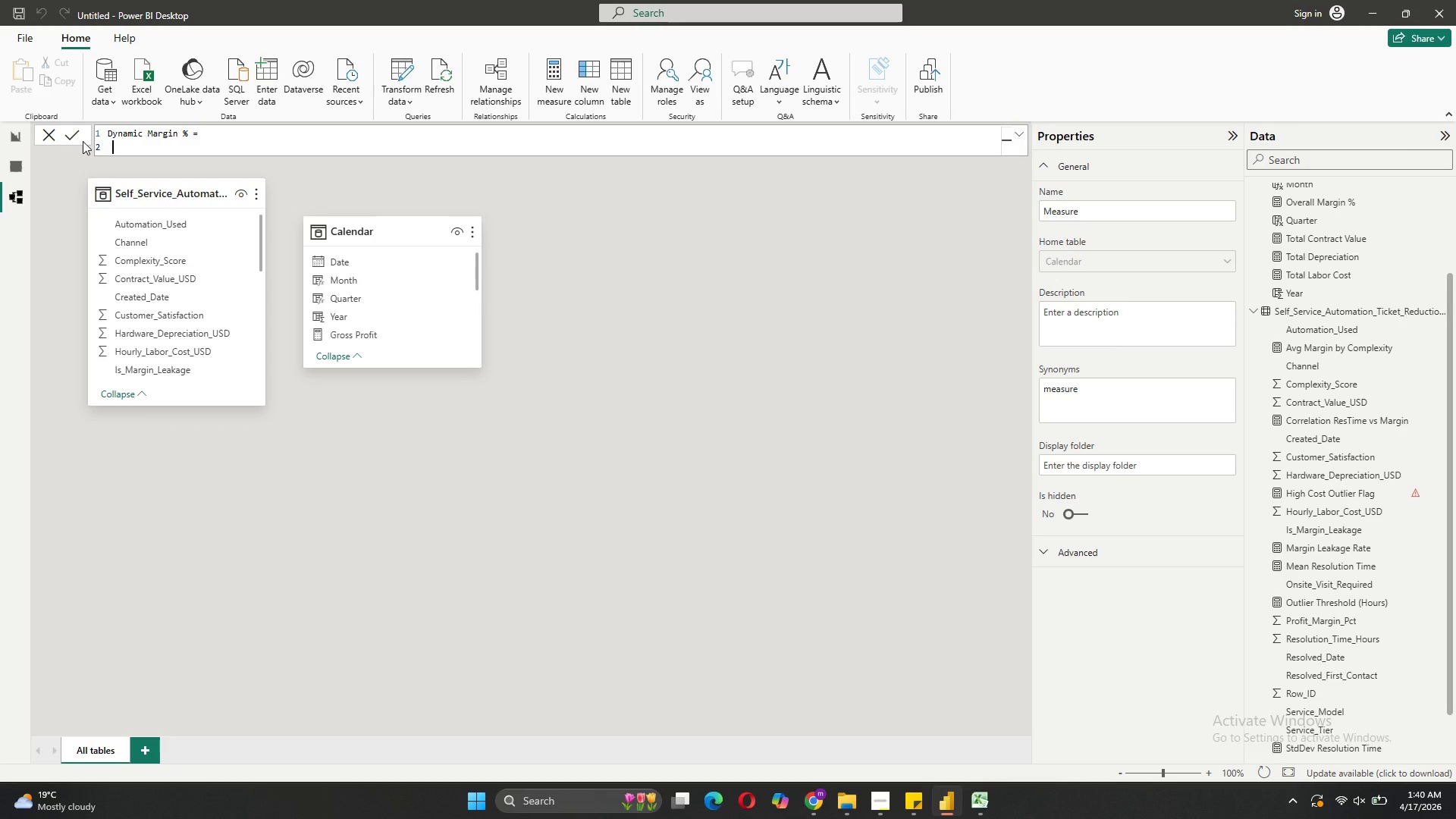 
key(Shift+Enter)
 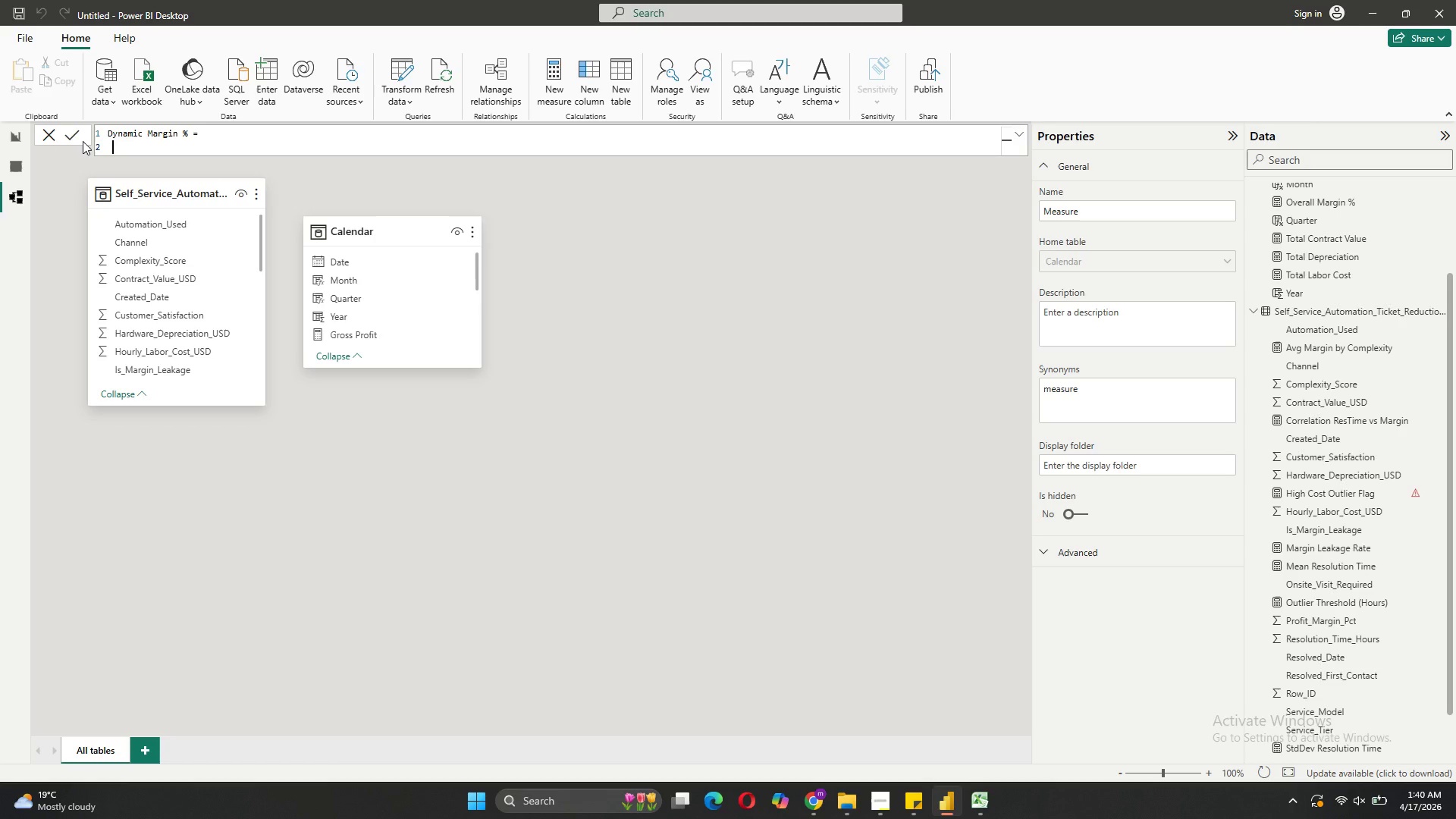 
key(Backspace)
 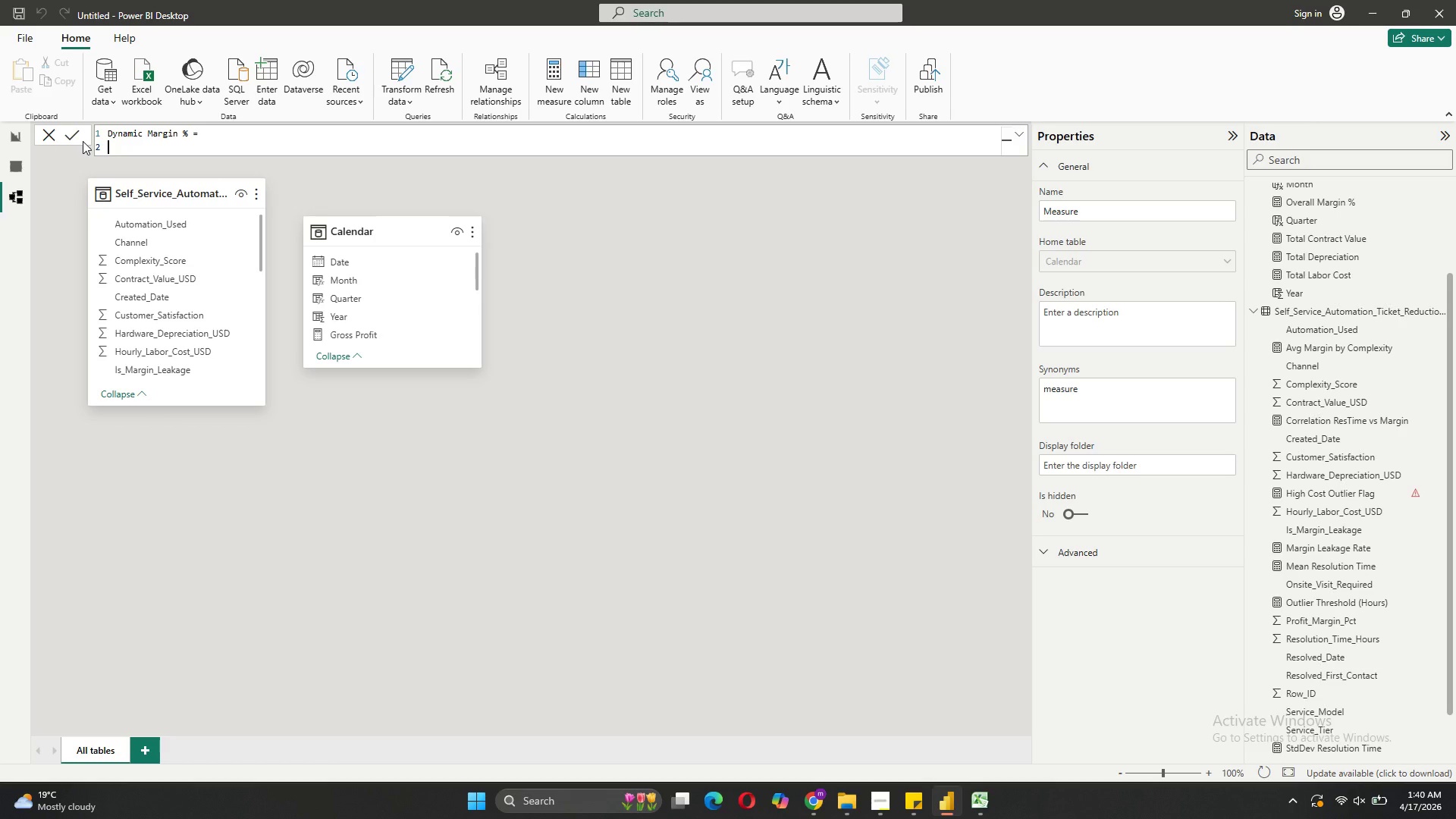 
key(CapsLock)
 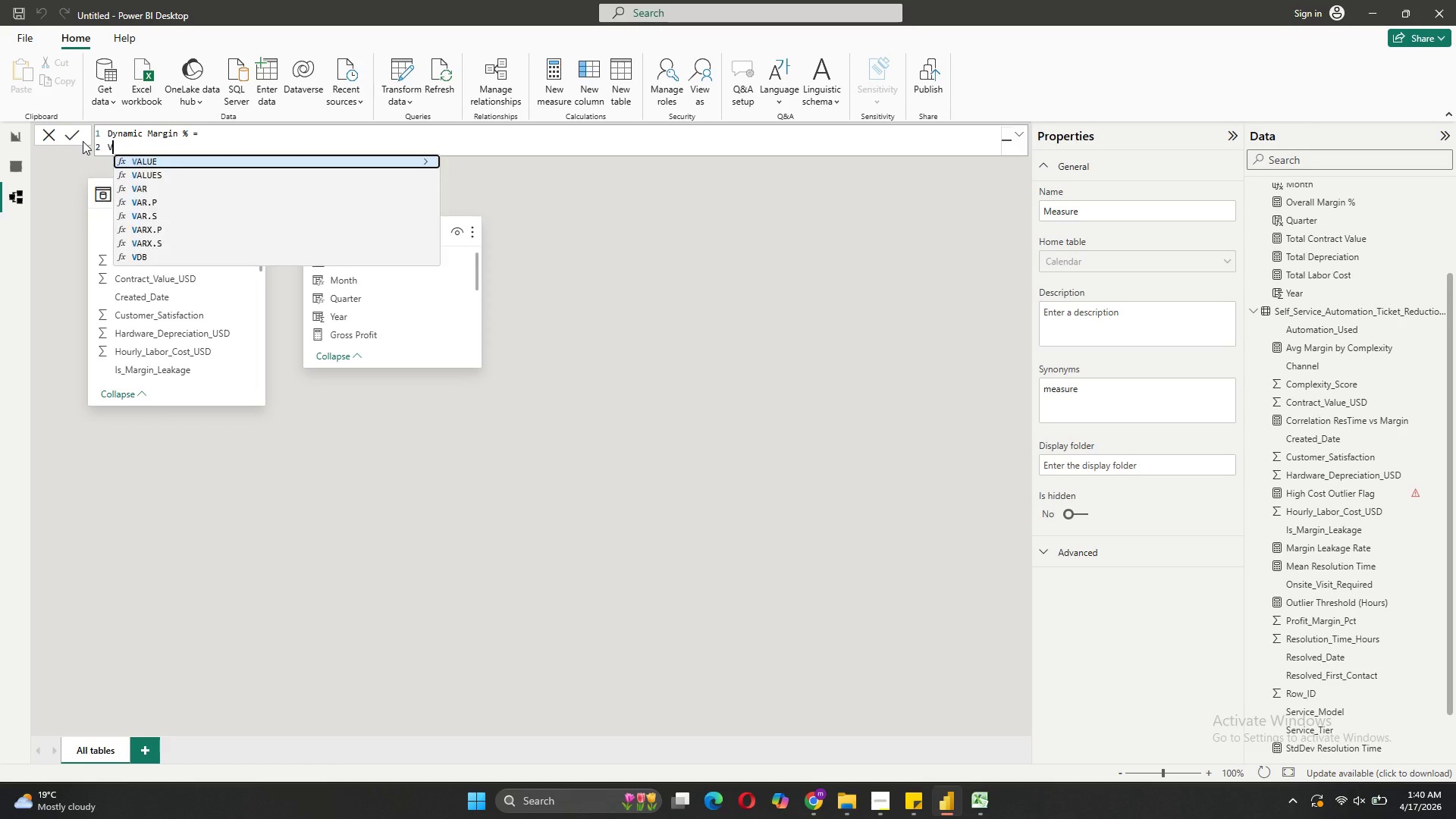 
key(V)
 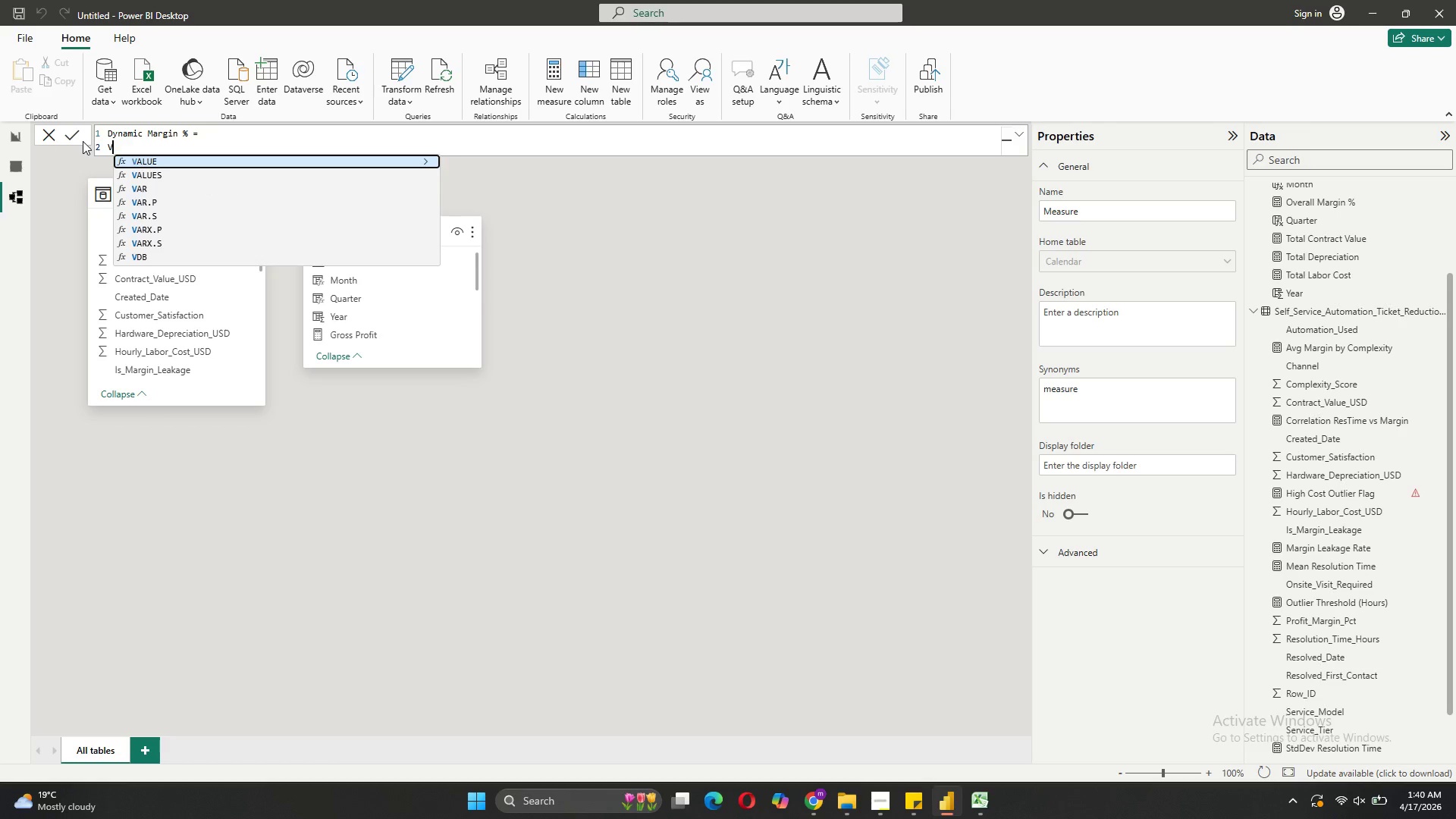 
key(CapsLock)
 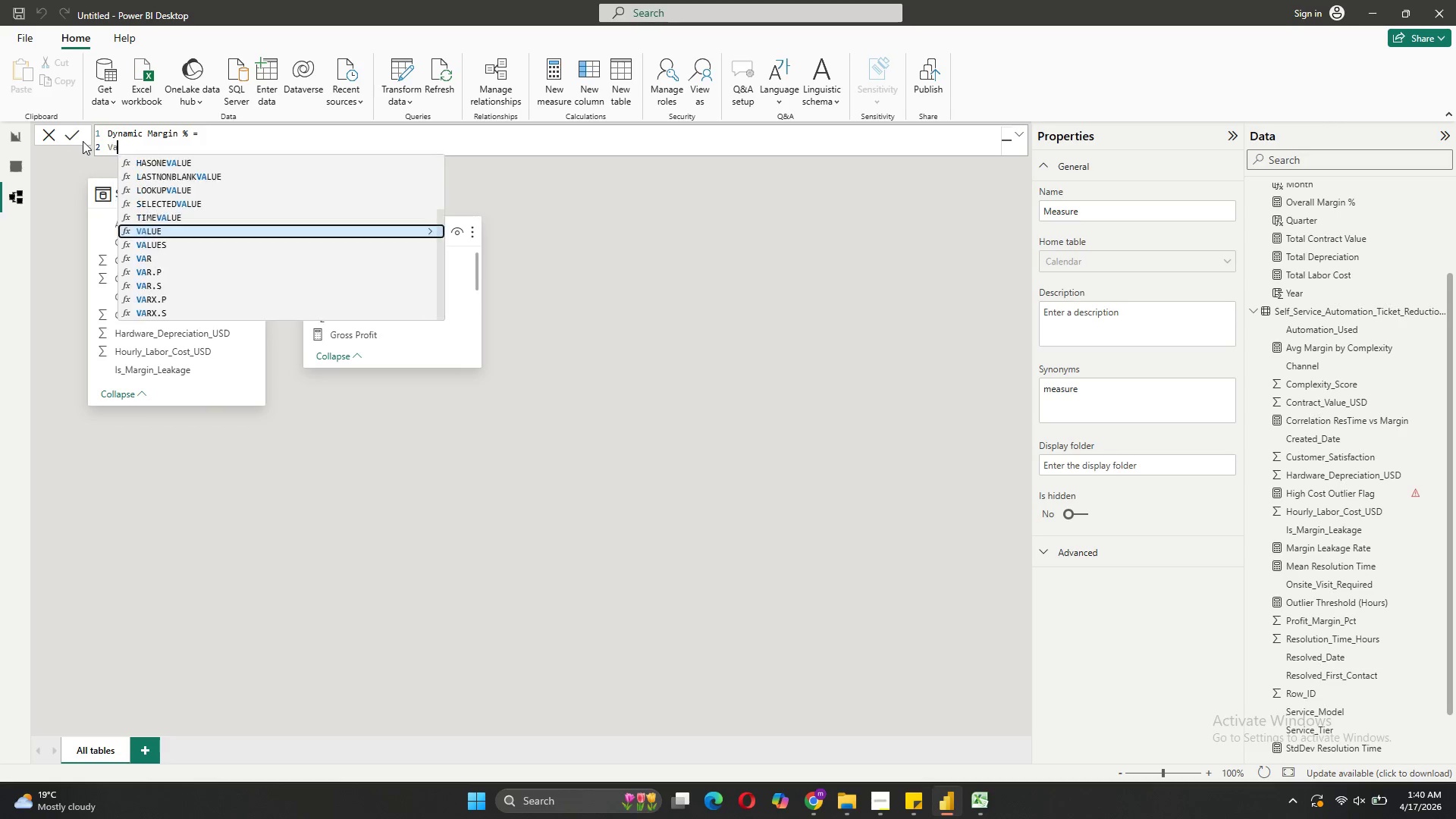 
key(A)
 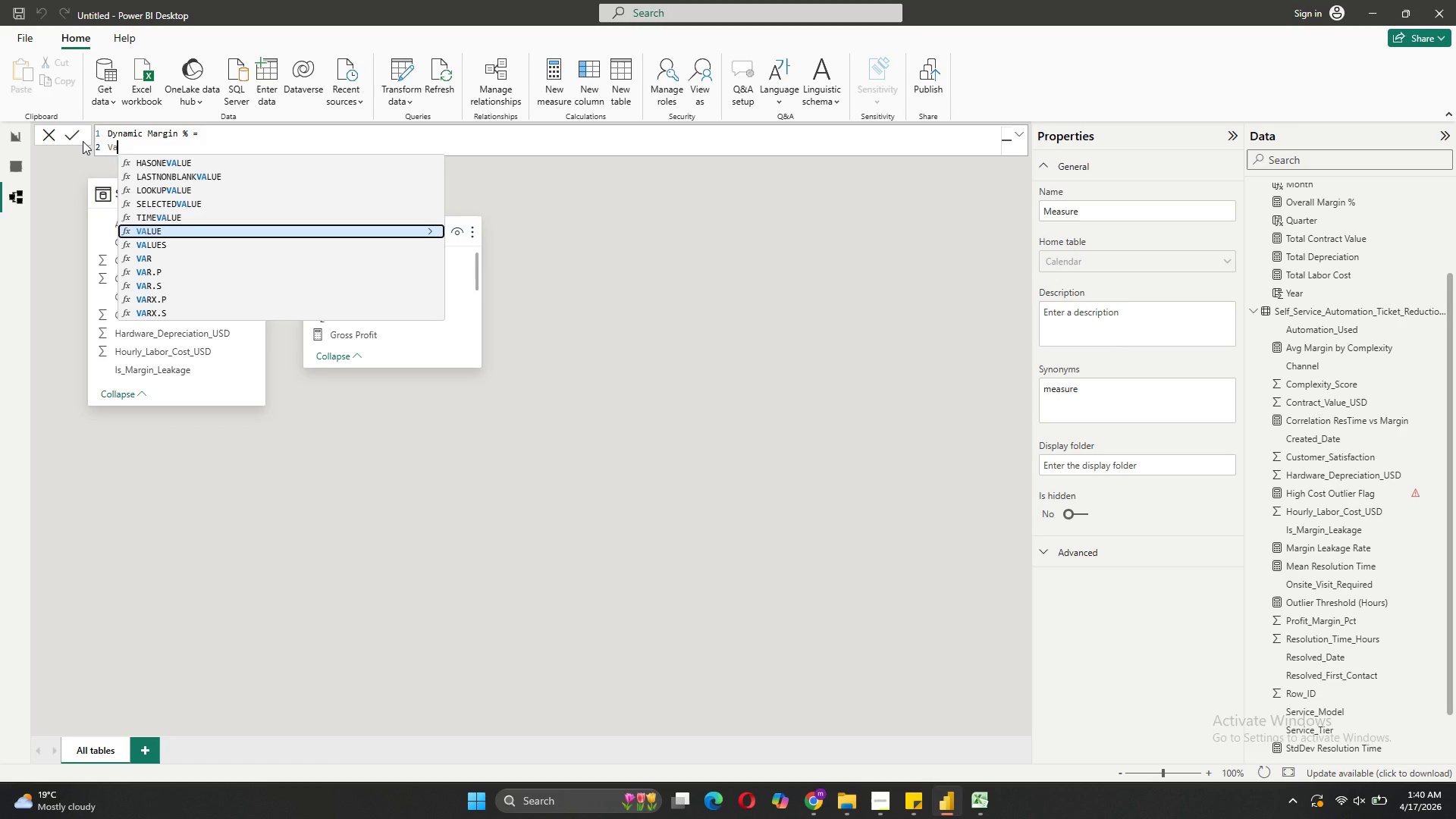 
key(ArrowDown)
 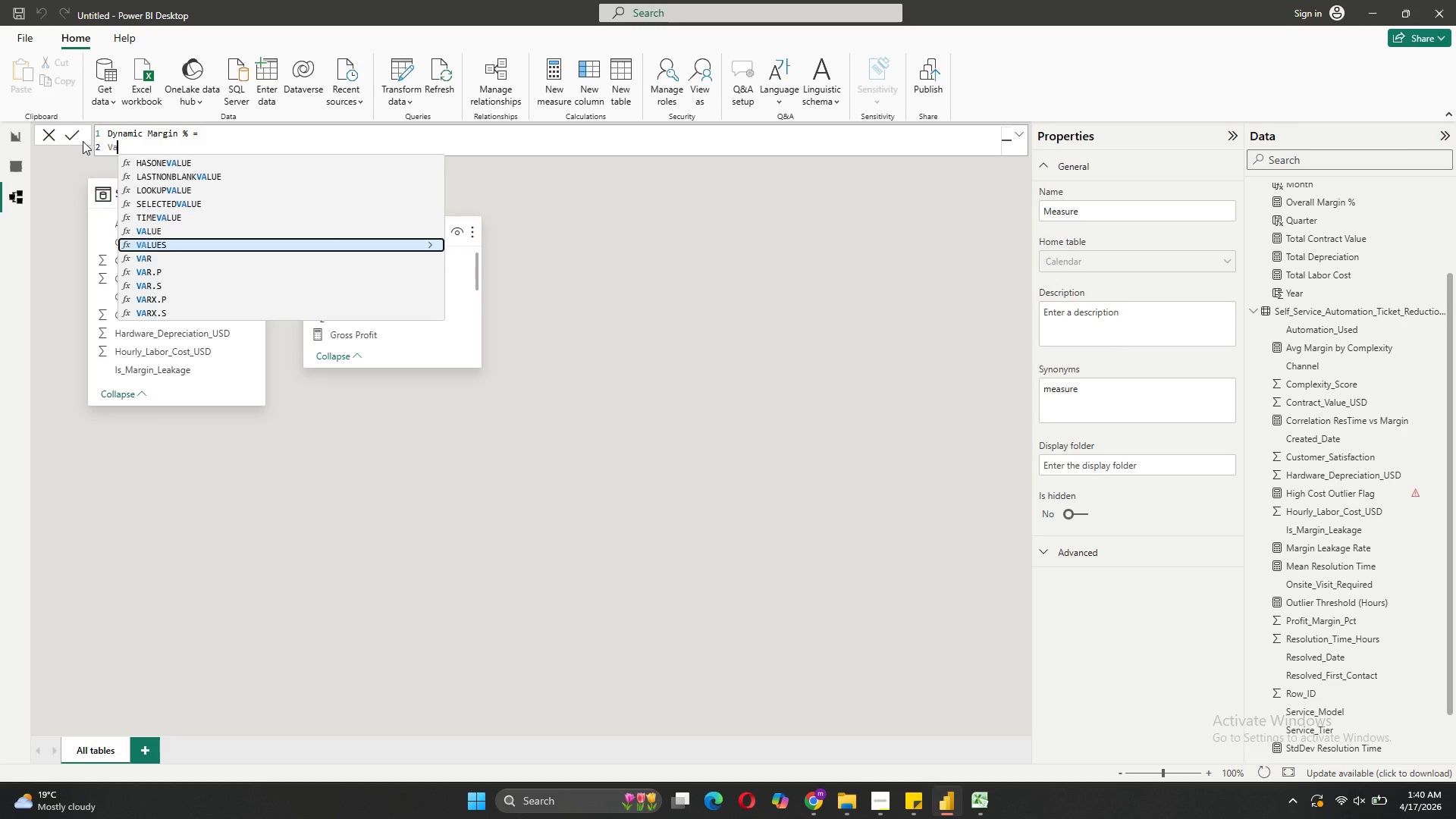 
key(ArrowDown)
 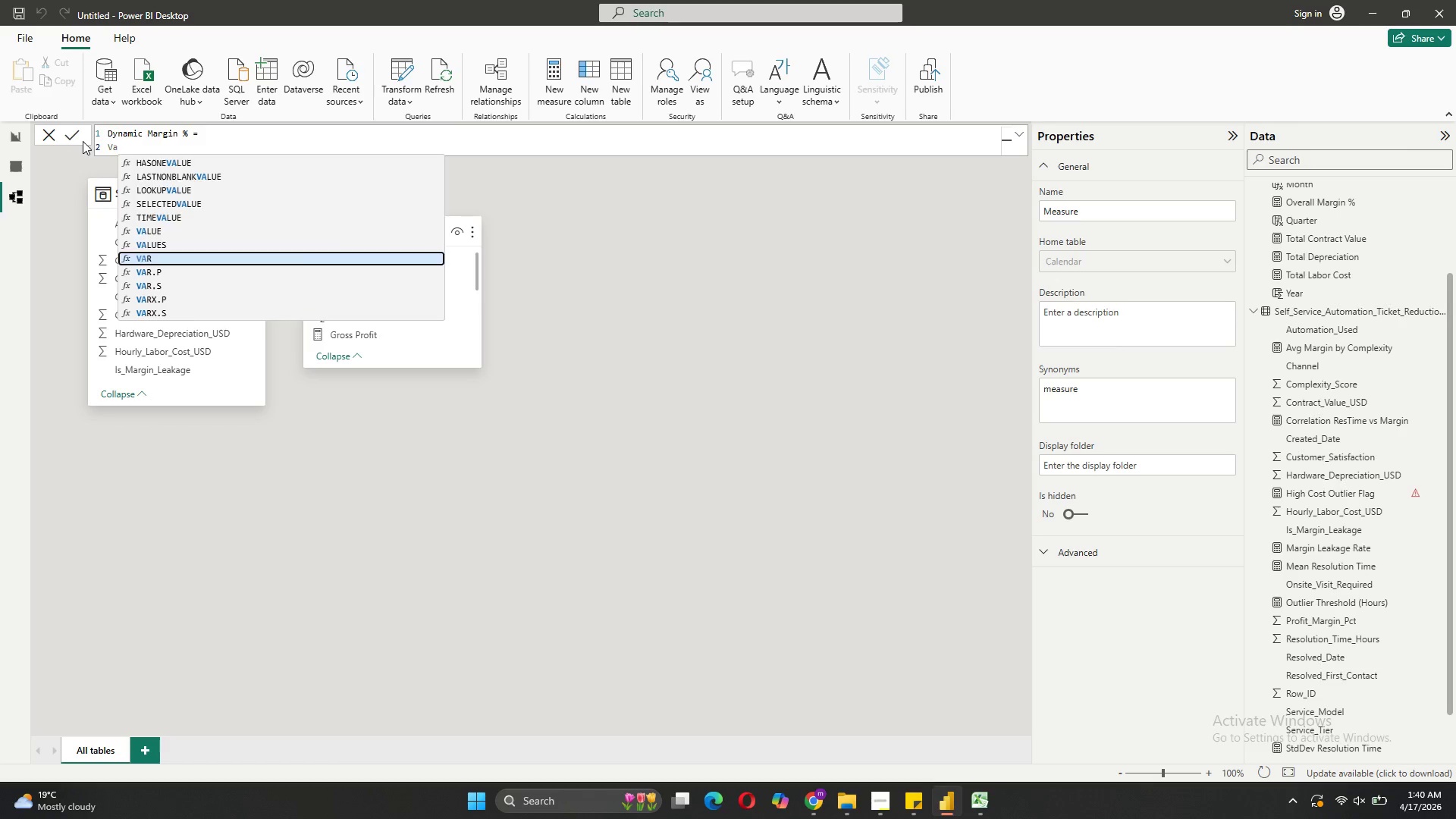 